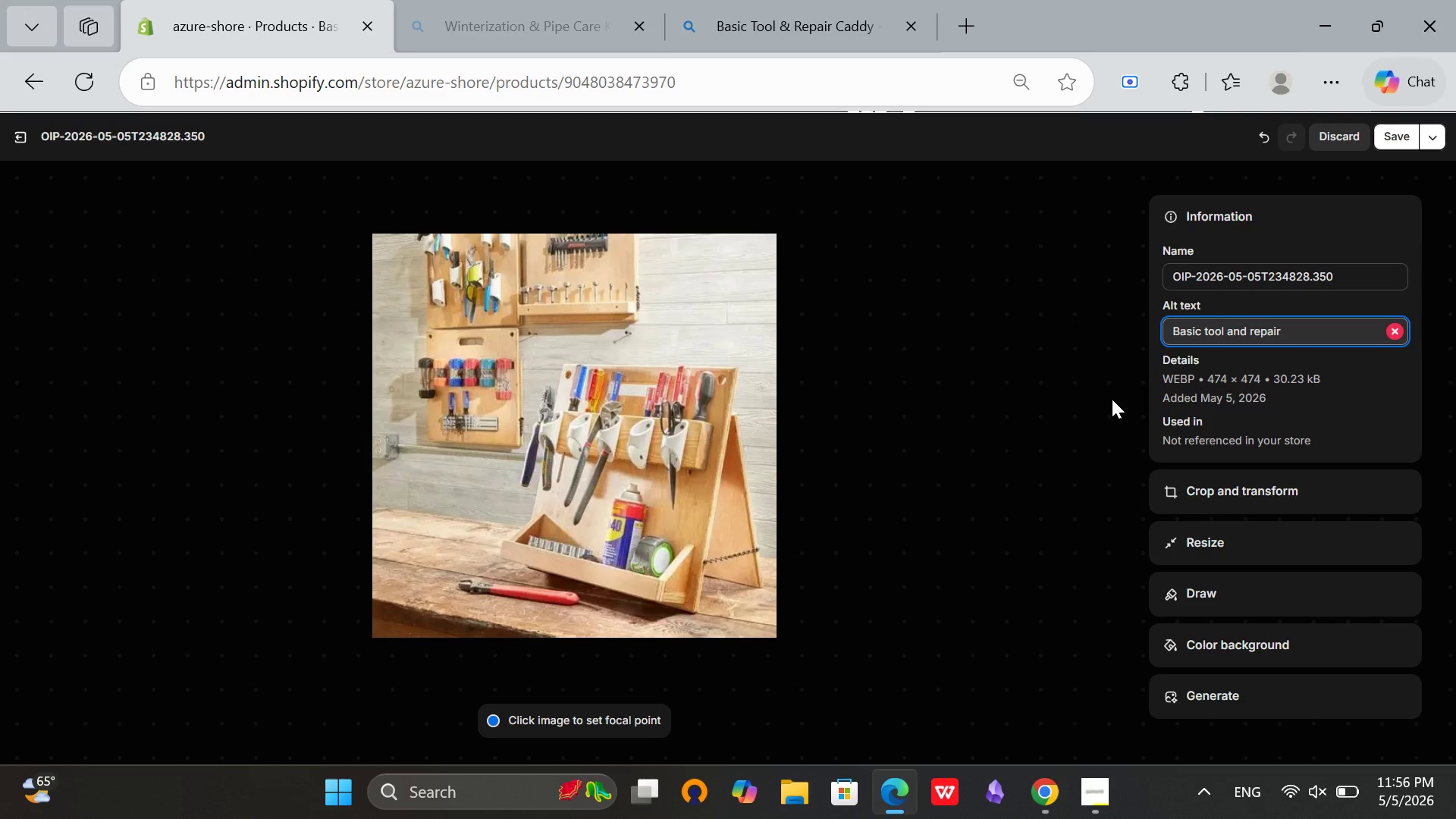 
wait(28.06)
 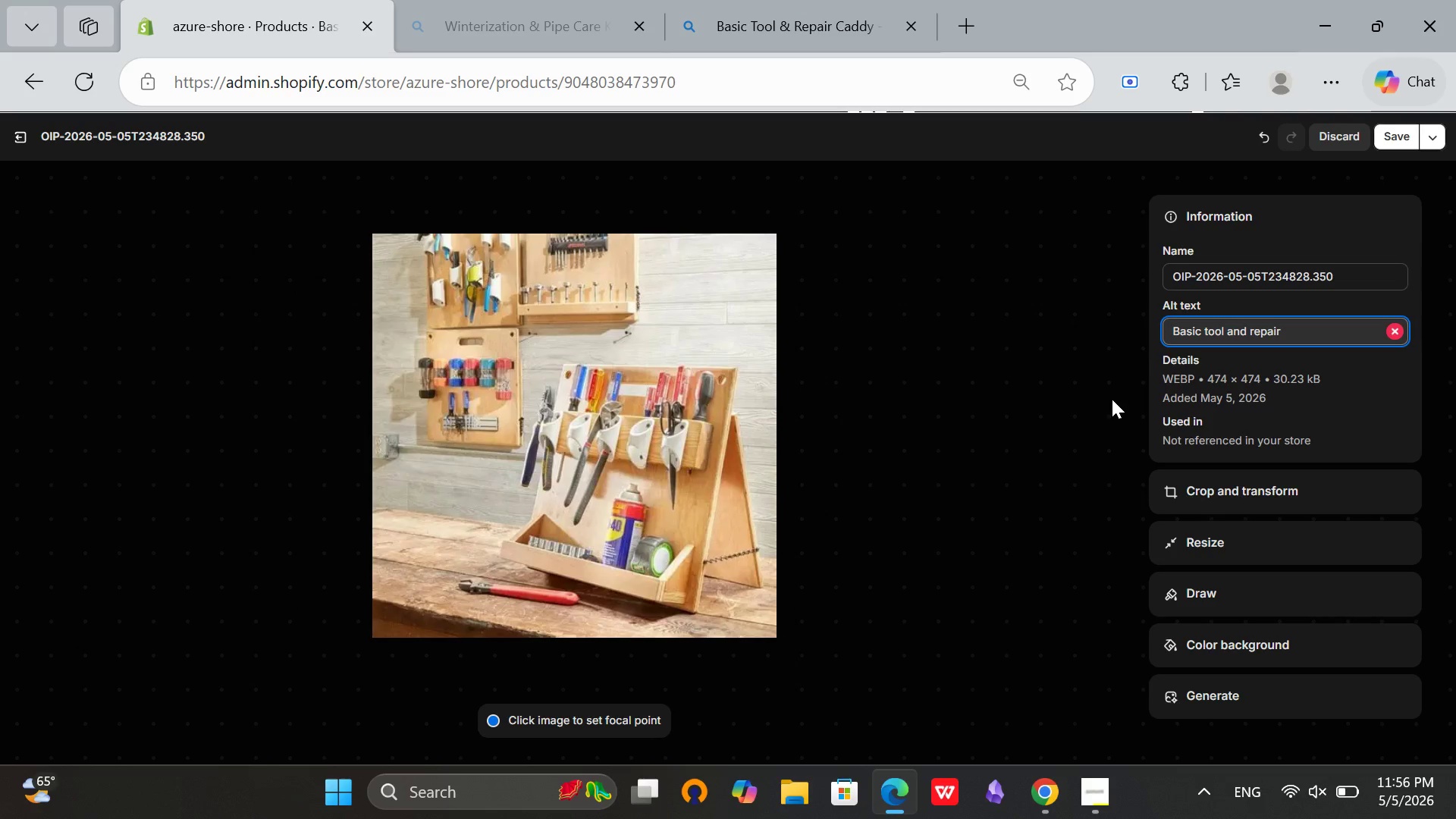 
type(cady)
key(Backspace)
type(dy with hammer, screwdrivers )
key(Backspace)
type(, and pliers on workbench)
 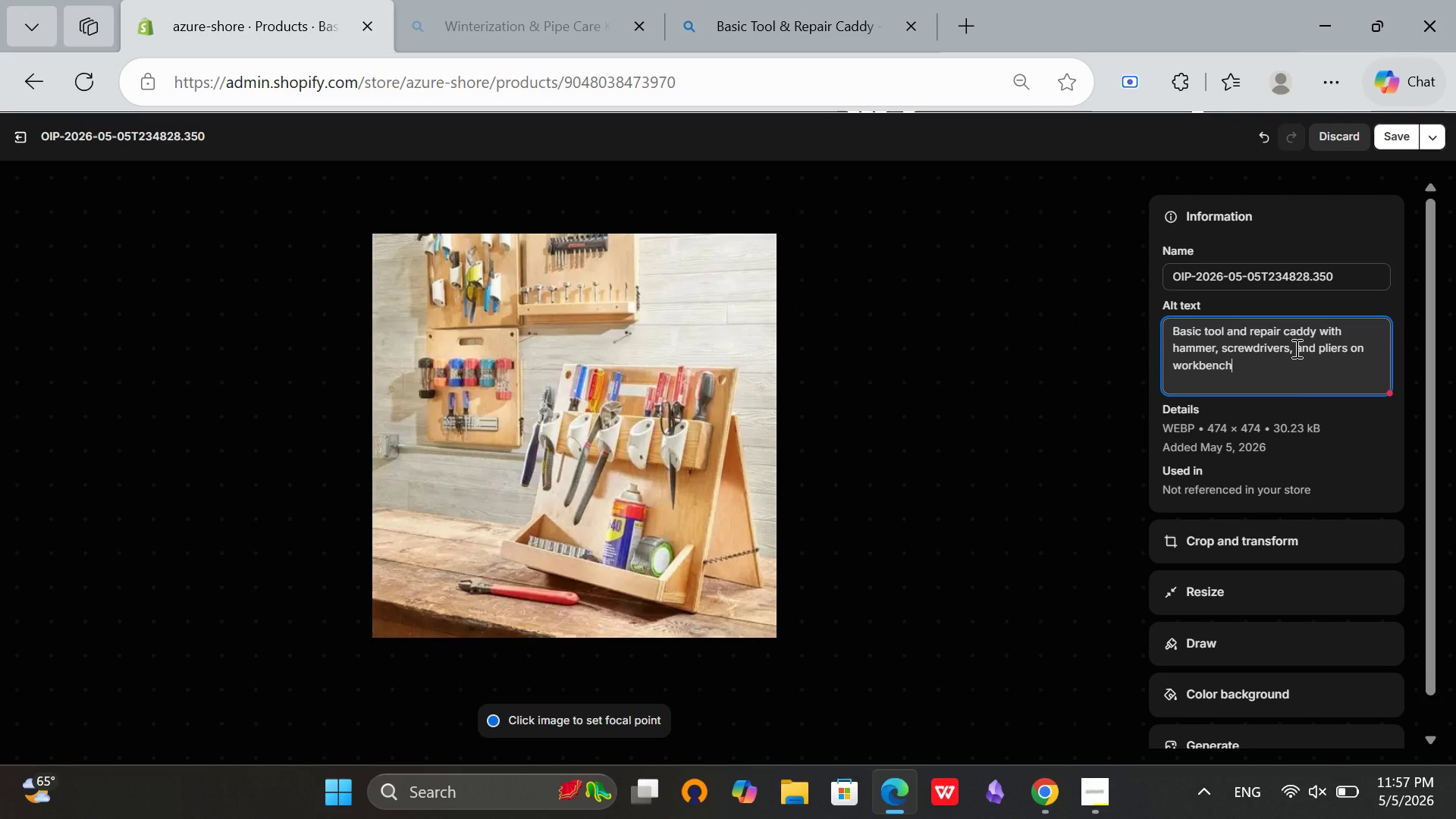 
key(Space)
 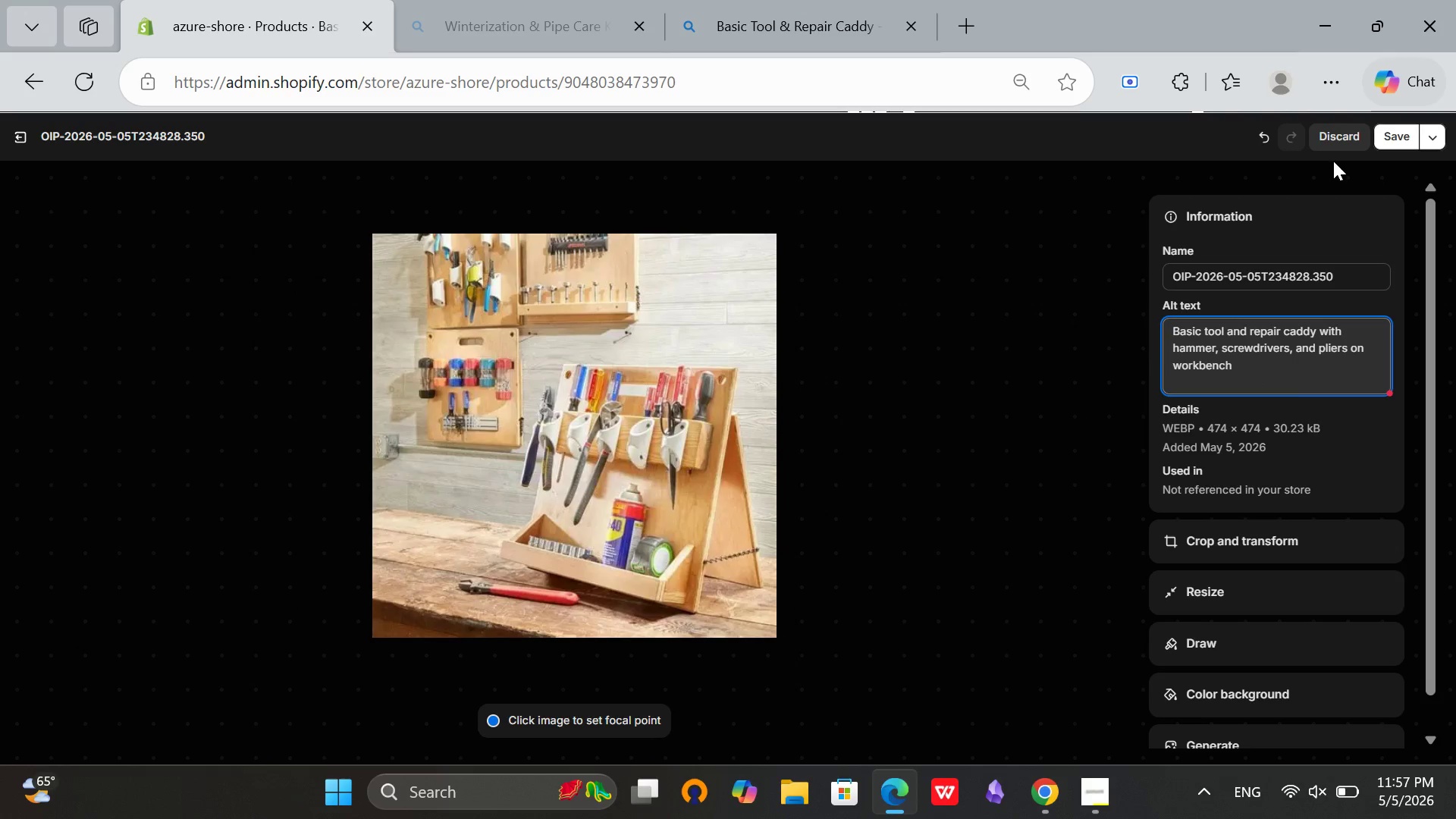 
scroll: coordinate [1333, 161], scroll_direction: up, amount: 1.0
 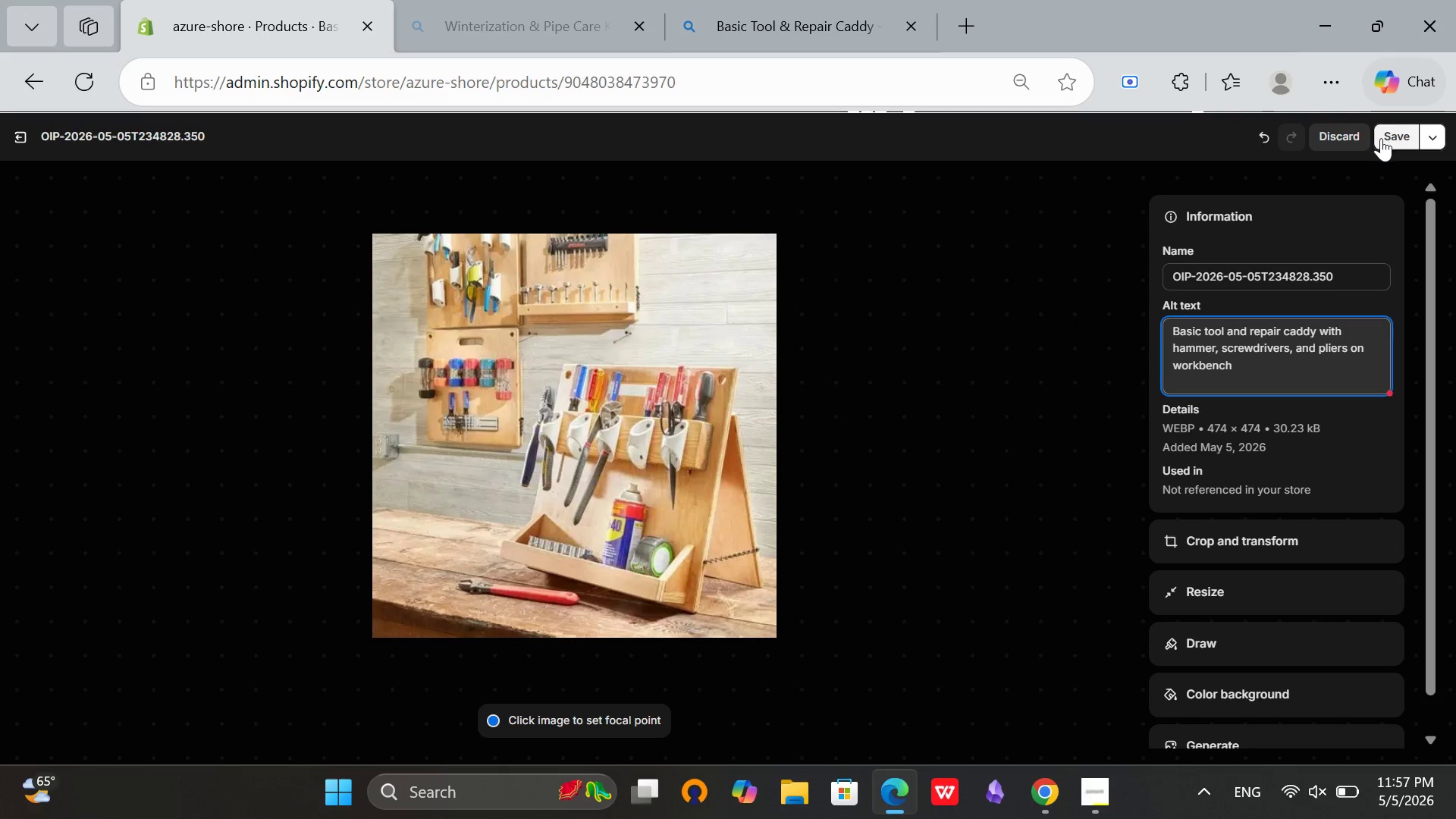 
left_click([1381, 138])
 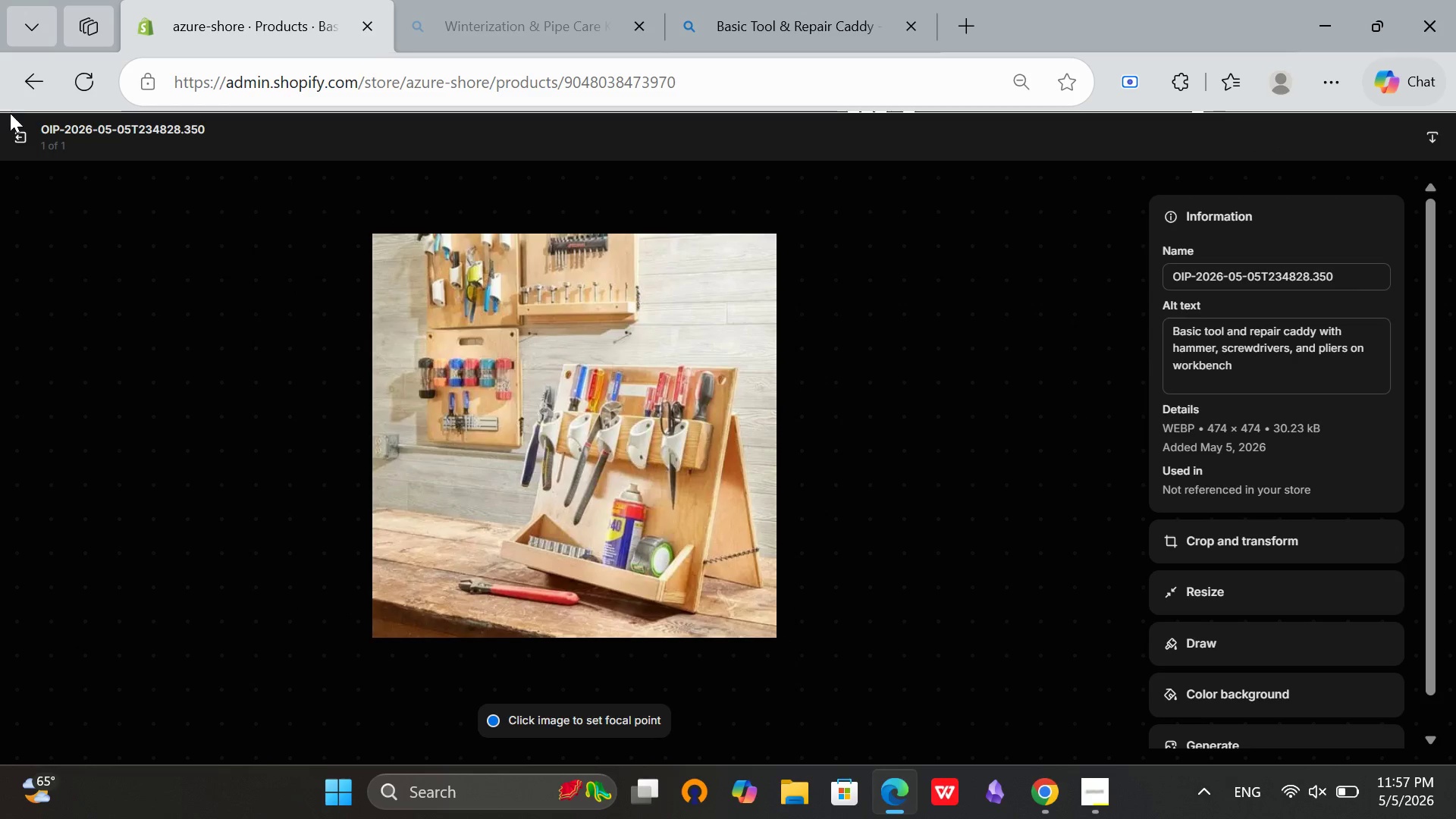 
left_click([10, 139])
 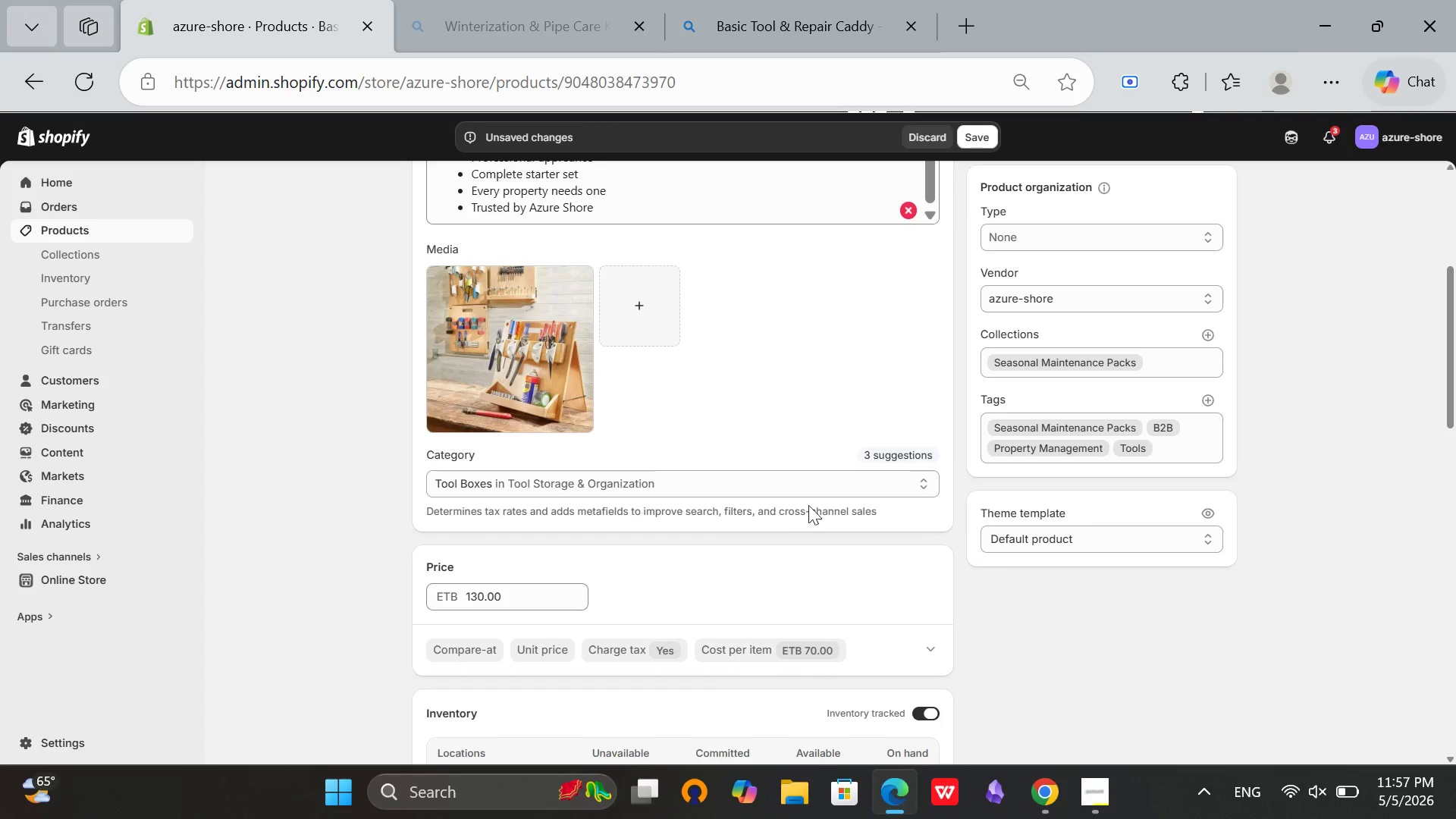 
scroll: coordinate [1380, 447], scroll_direction: up, amount: 11.0
 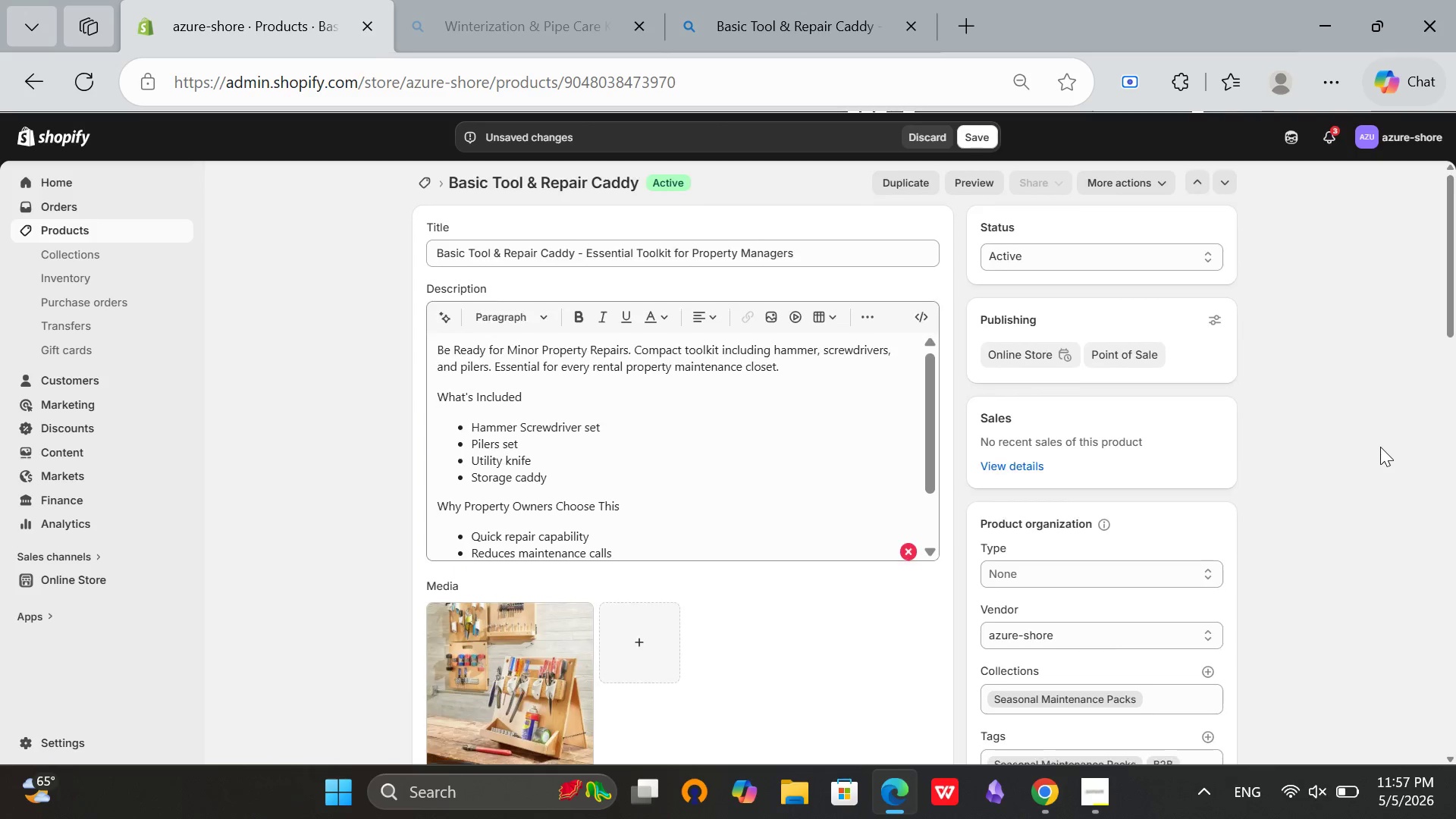 
scroll: coordinate [1380, 447], scroll_direction: down, amount: 6.0
 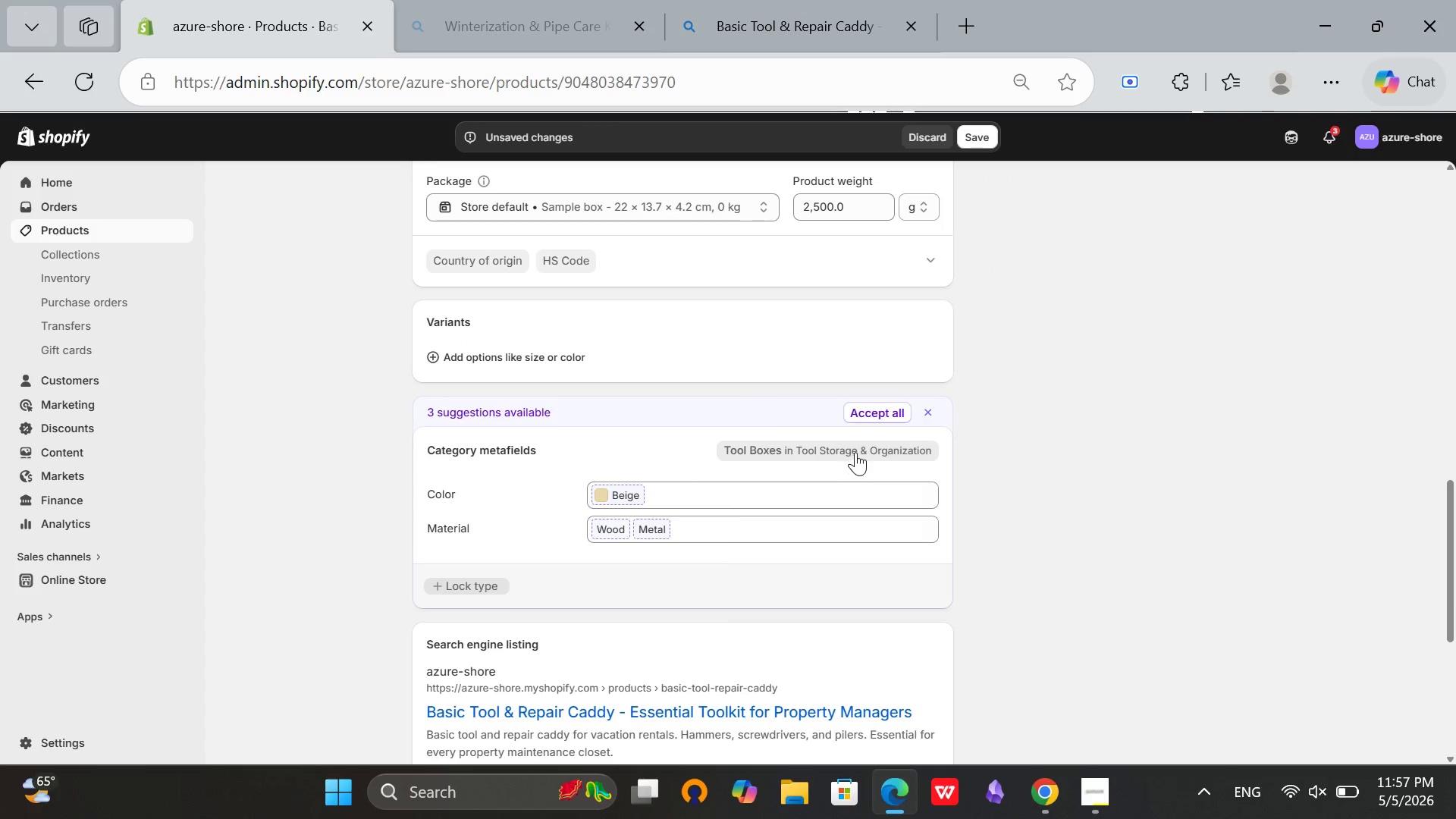 
left_click([880, 405])
 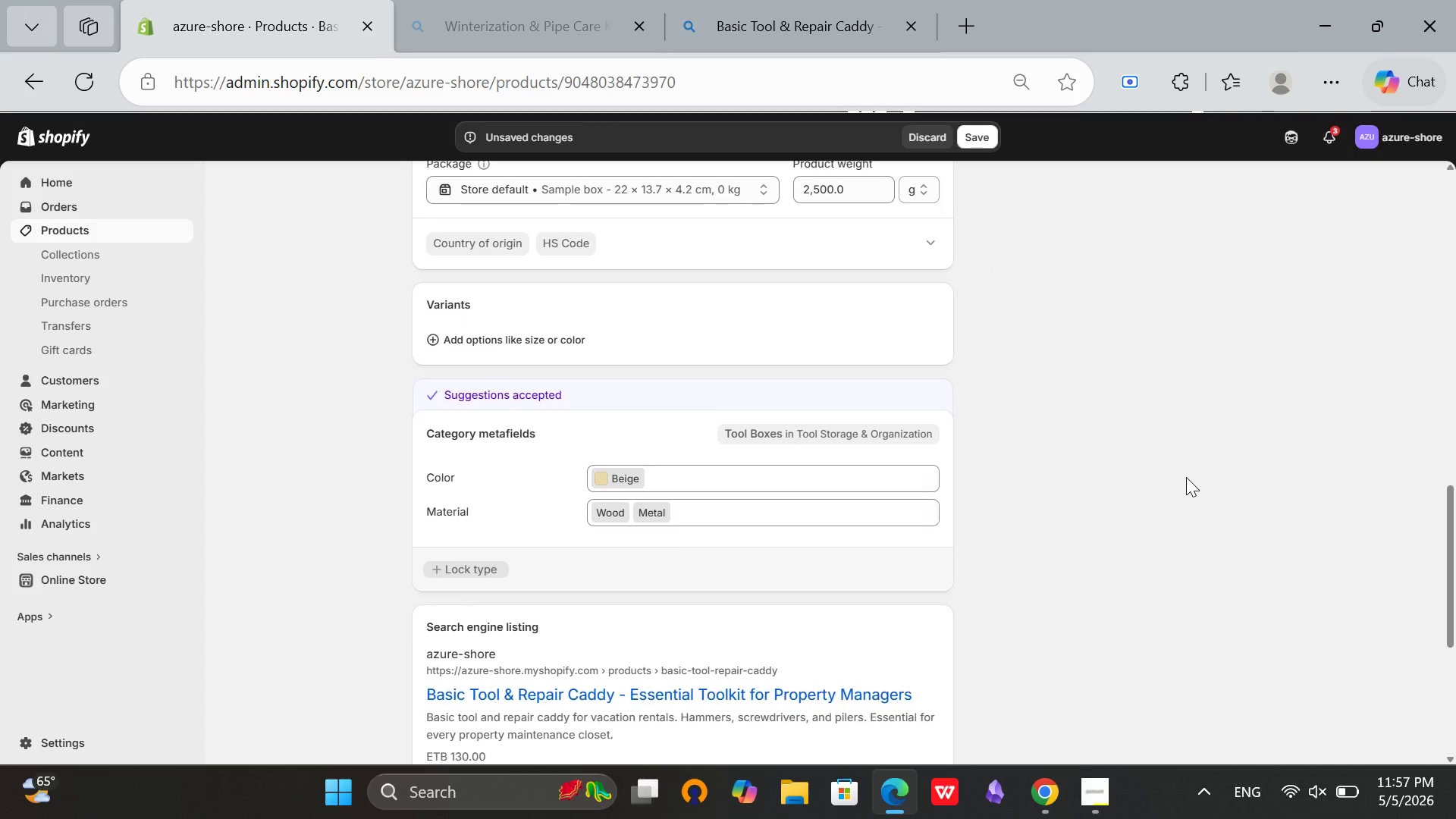 
scroll: coordinate [1186, 477], scroll_direction: down, amount: 3.0
 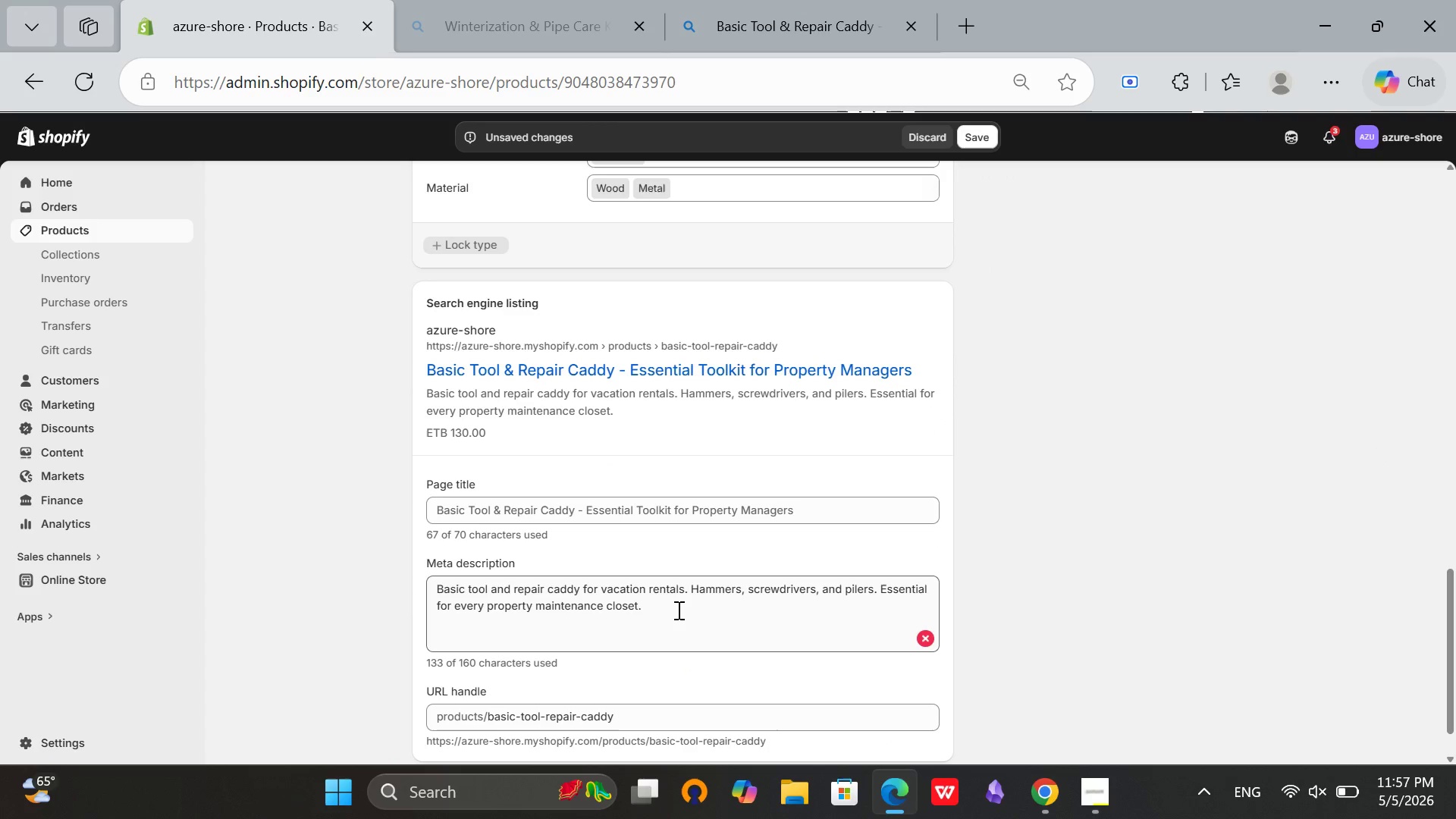 
left_click([677, 610])
 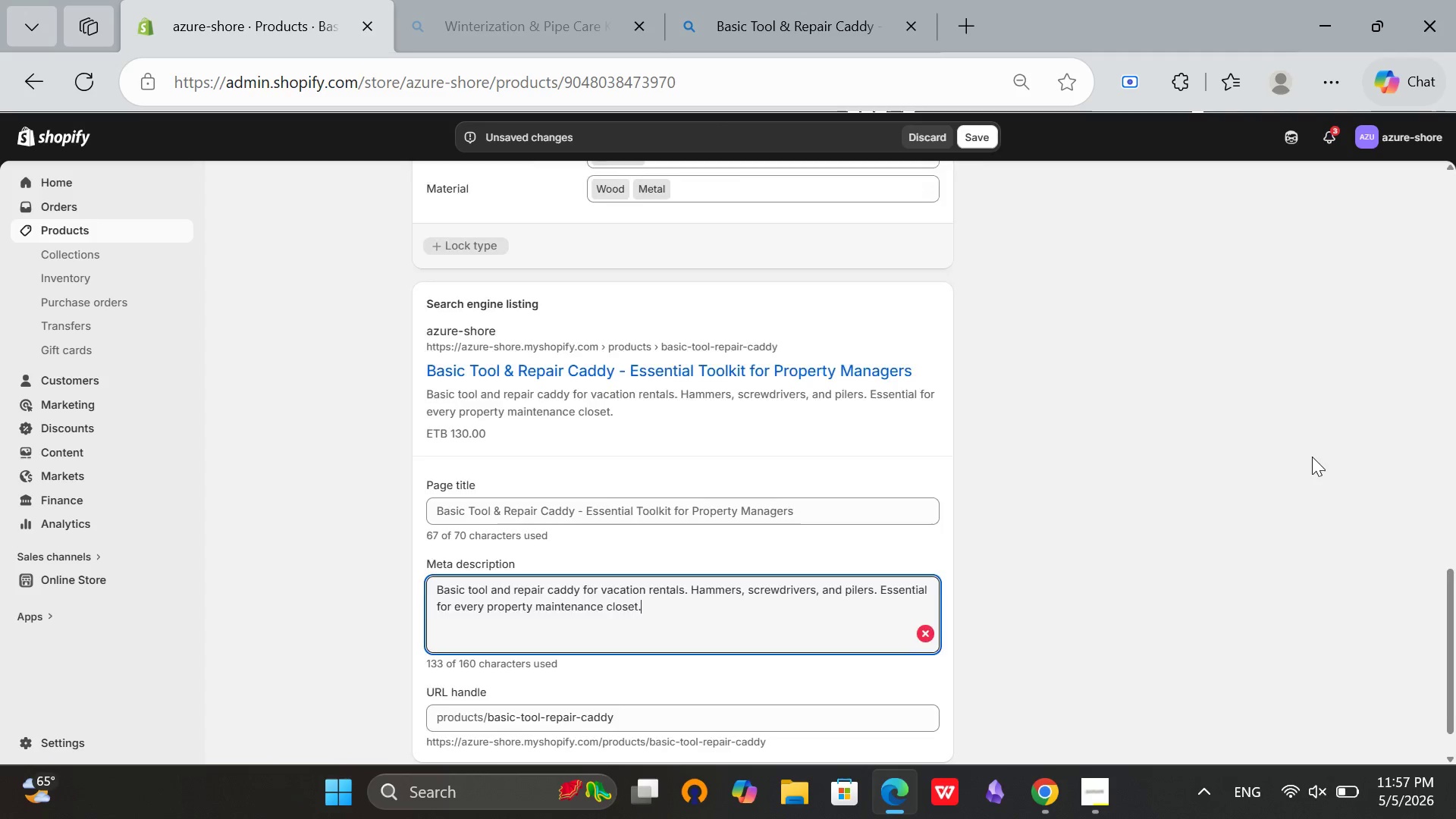 
scroll: coordinate [908, 436], scroll_direction: up, amount: 20.0
 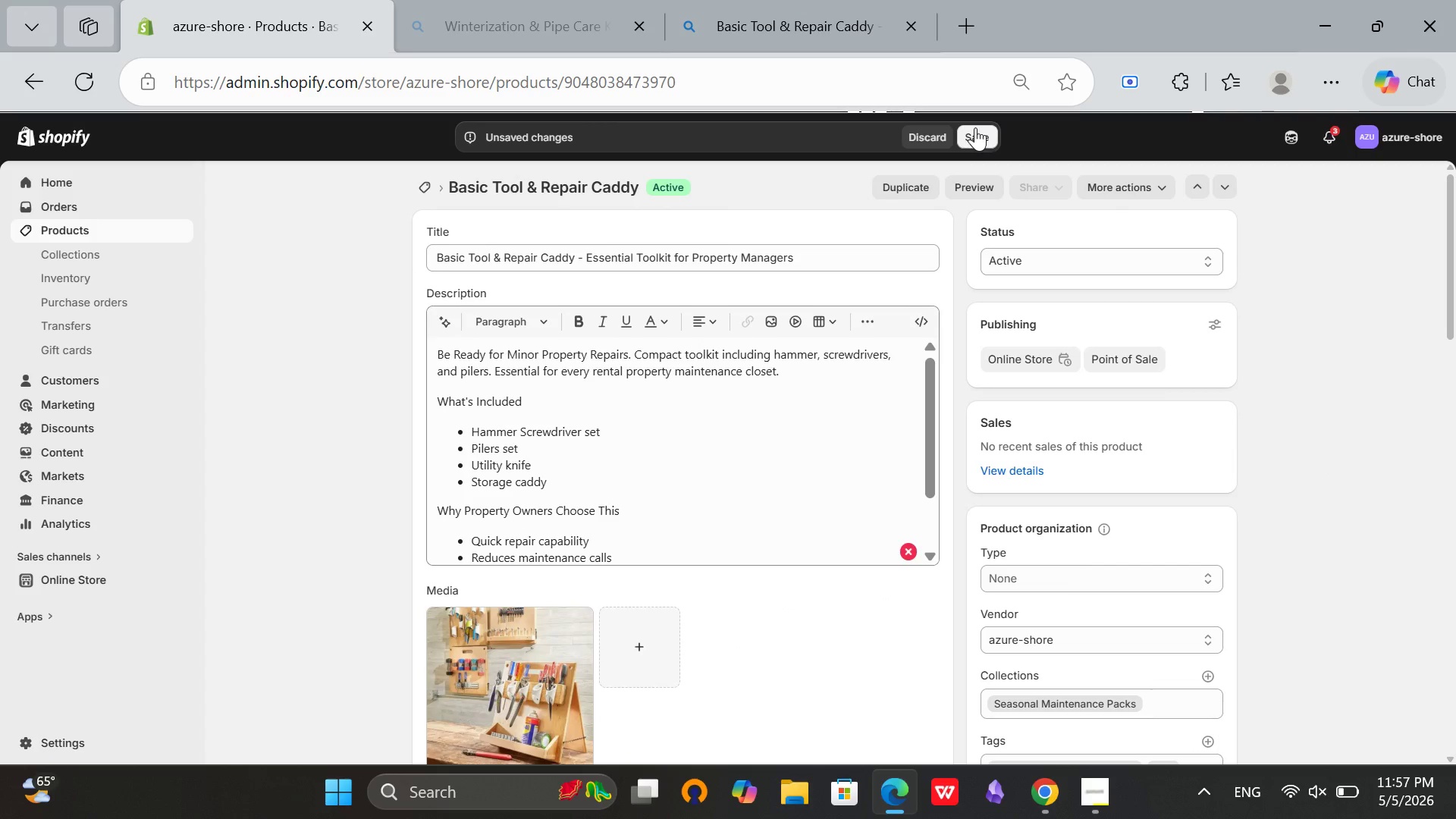 
left_click([975, 127])
 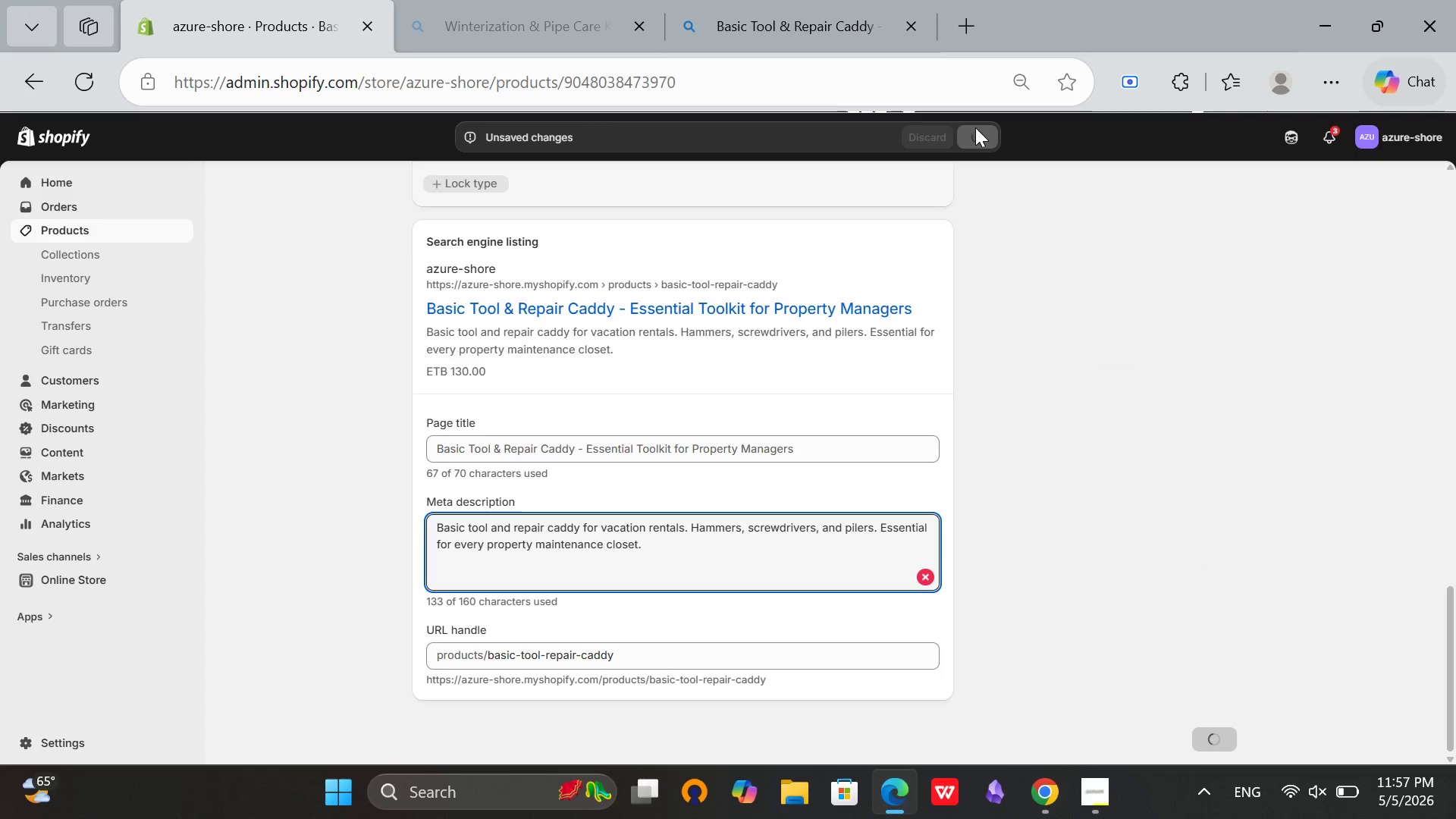 
wait(9.08)
 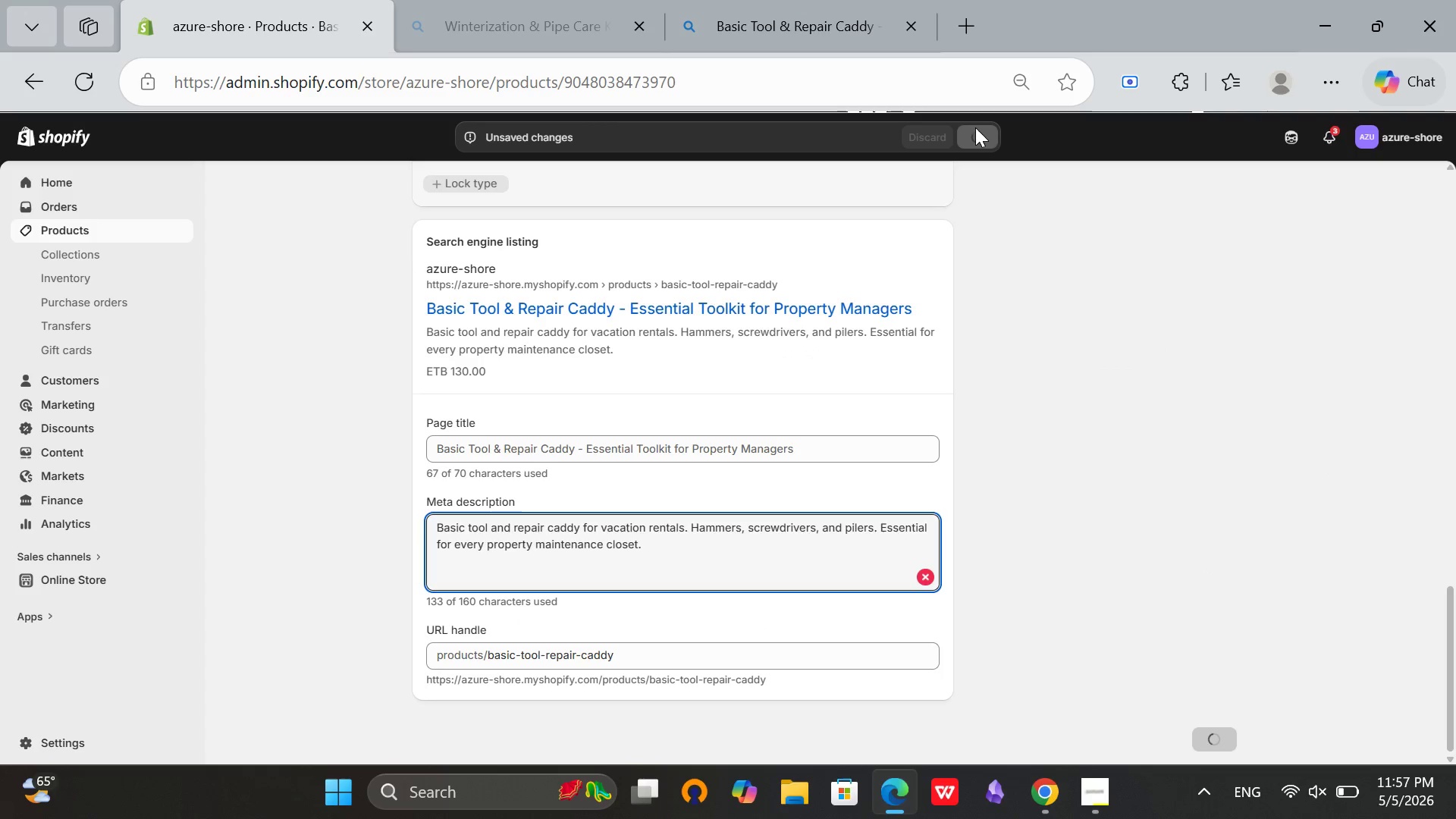 
left_click([1090, 799])